 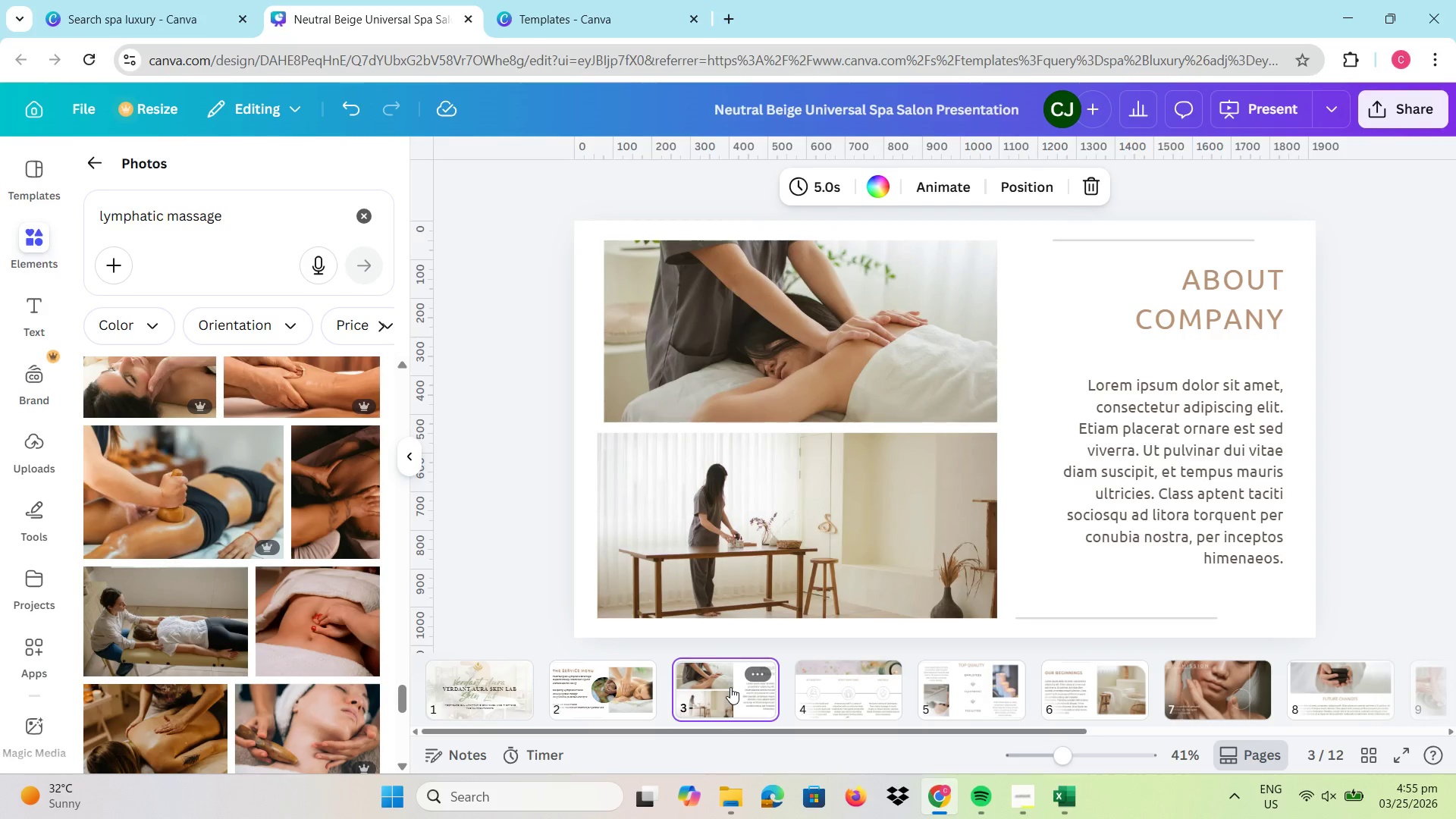 
left_click([1201, 338])
 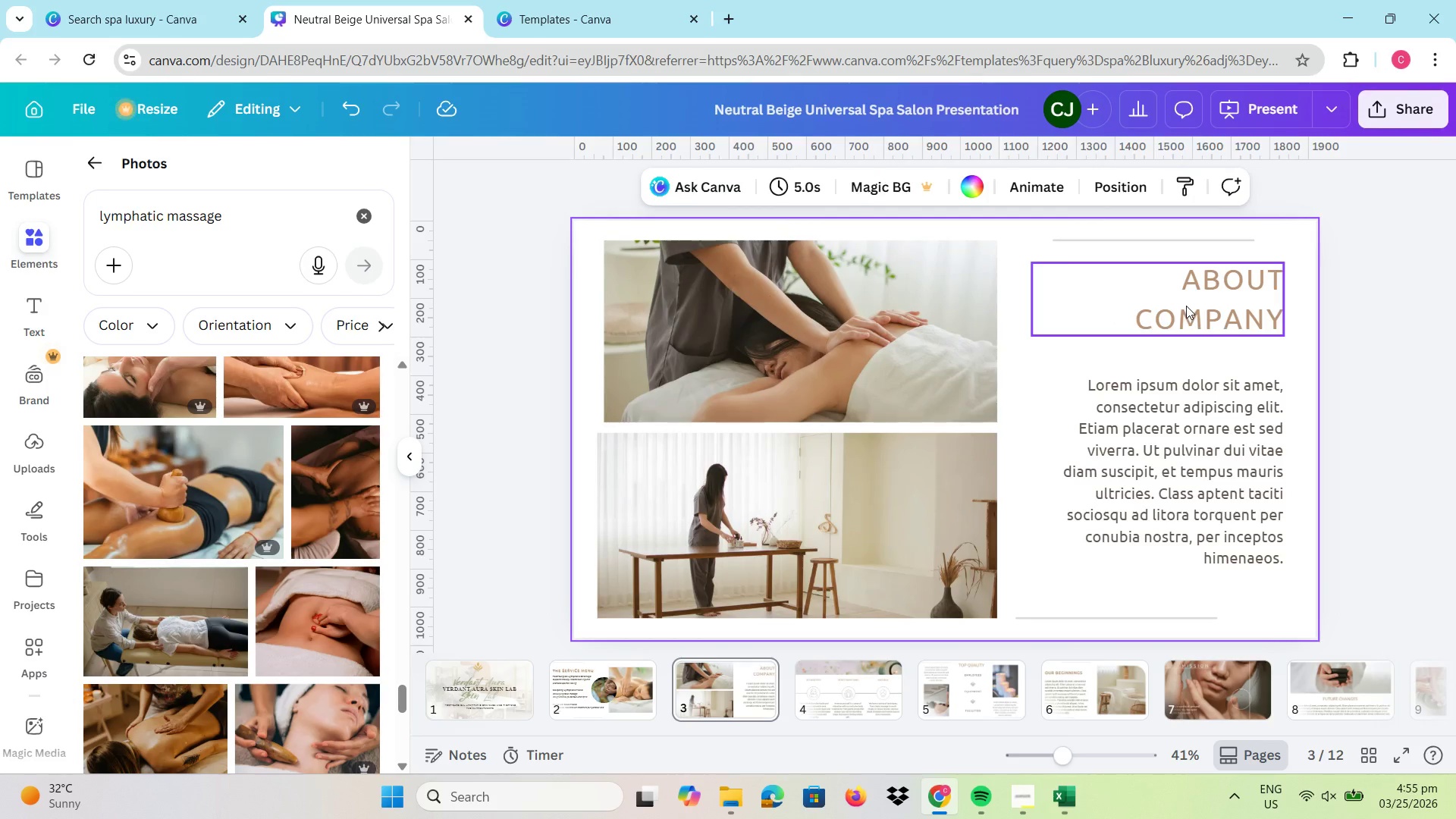 
triple_click([1186, 306])
 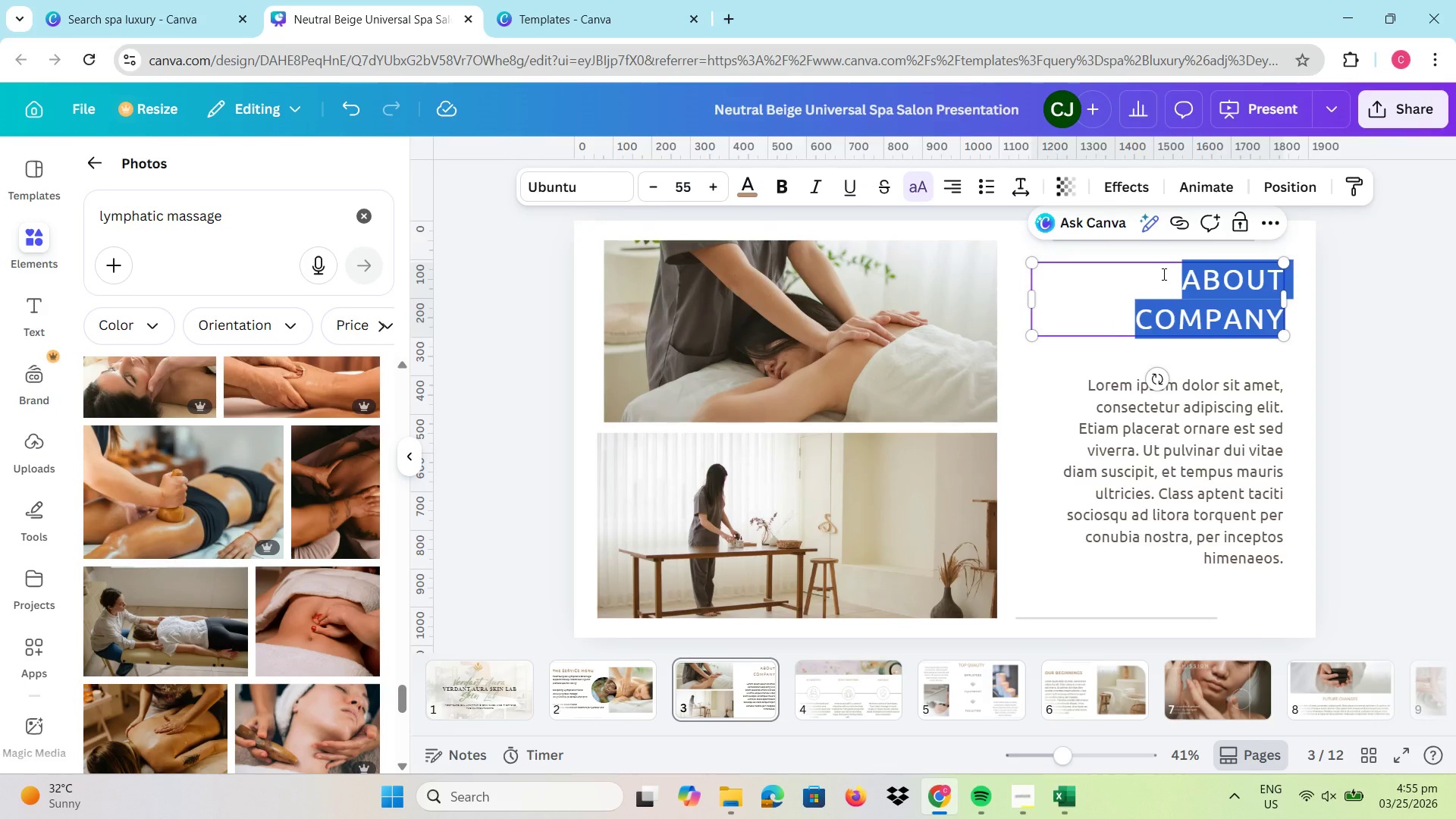 
key(Control+ControlLeft)
 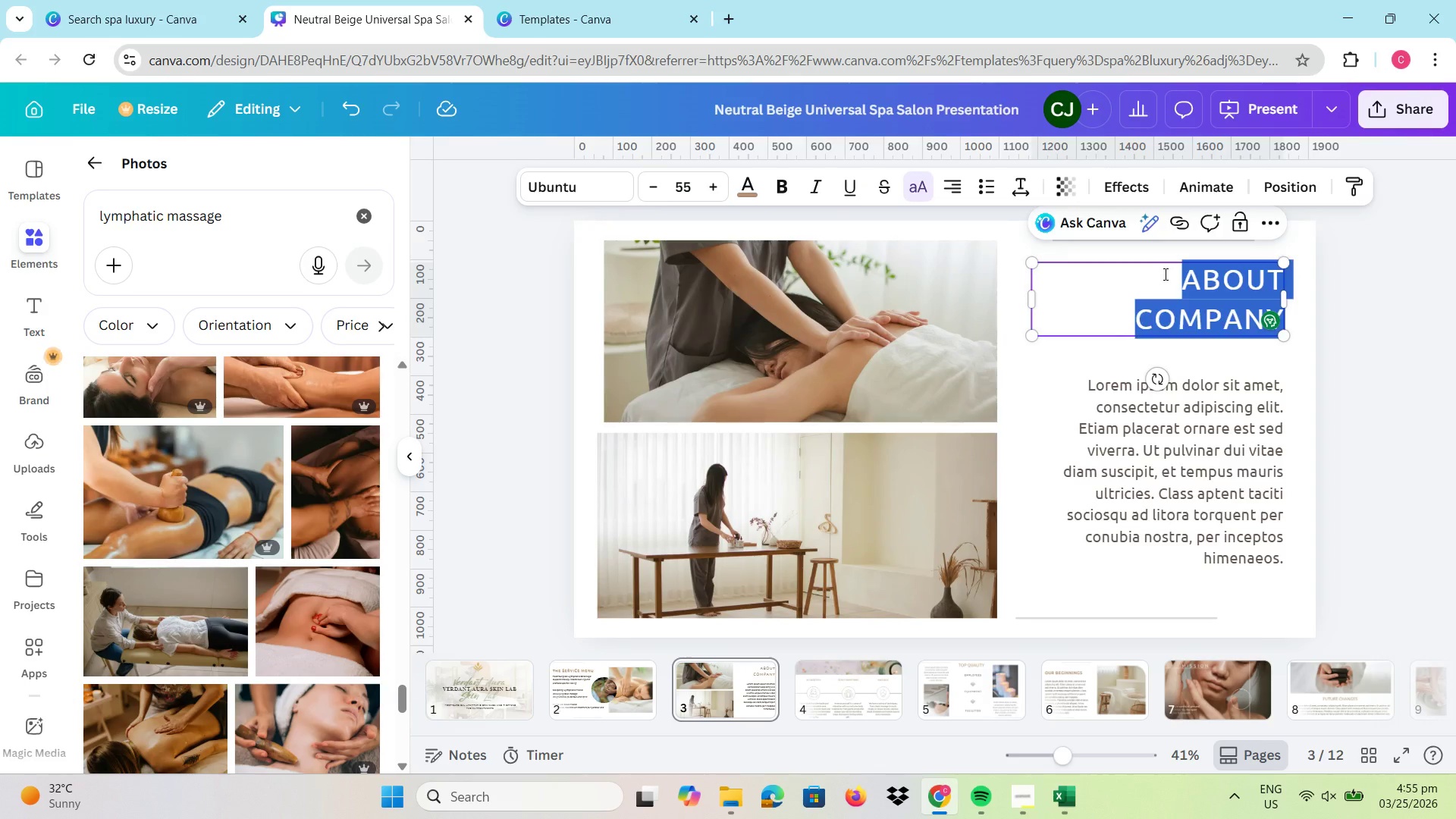 
key(Control+V)
 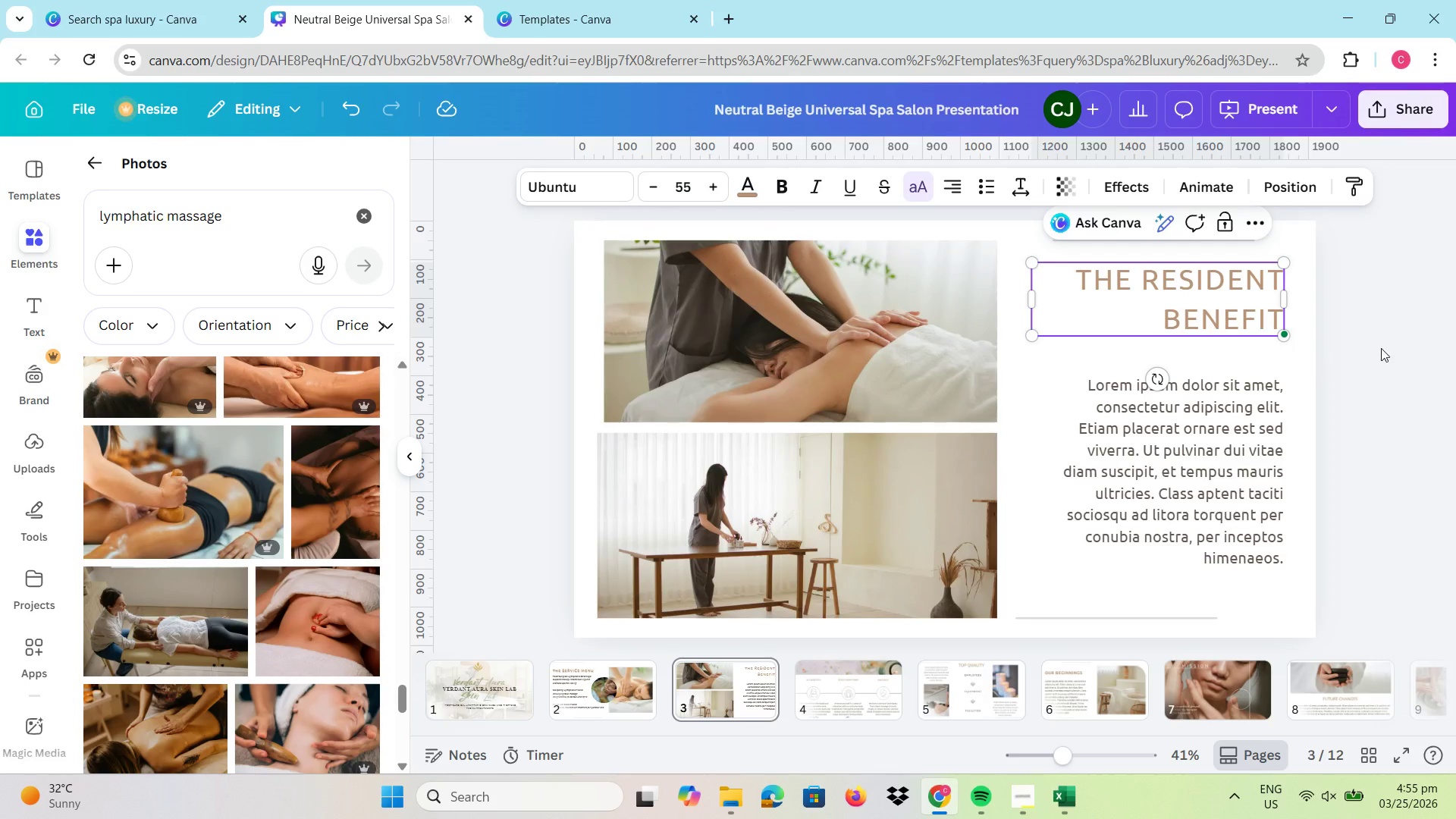 
left_click([1385, 346])
 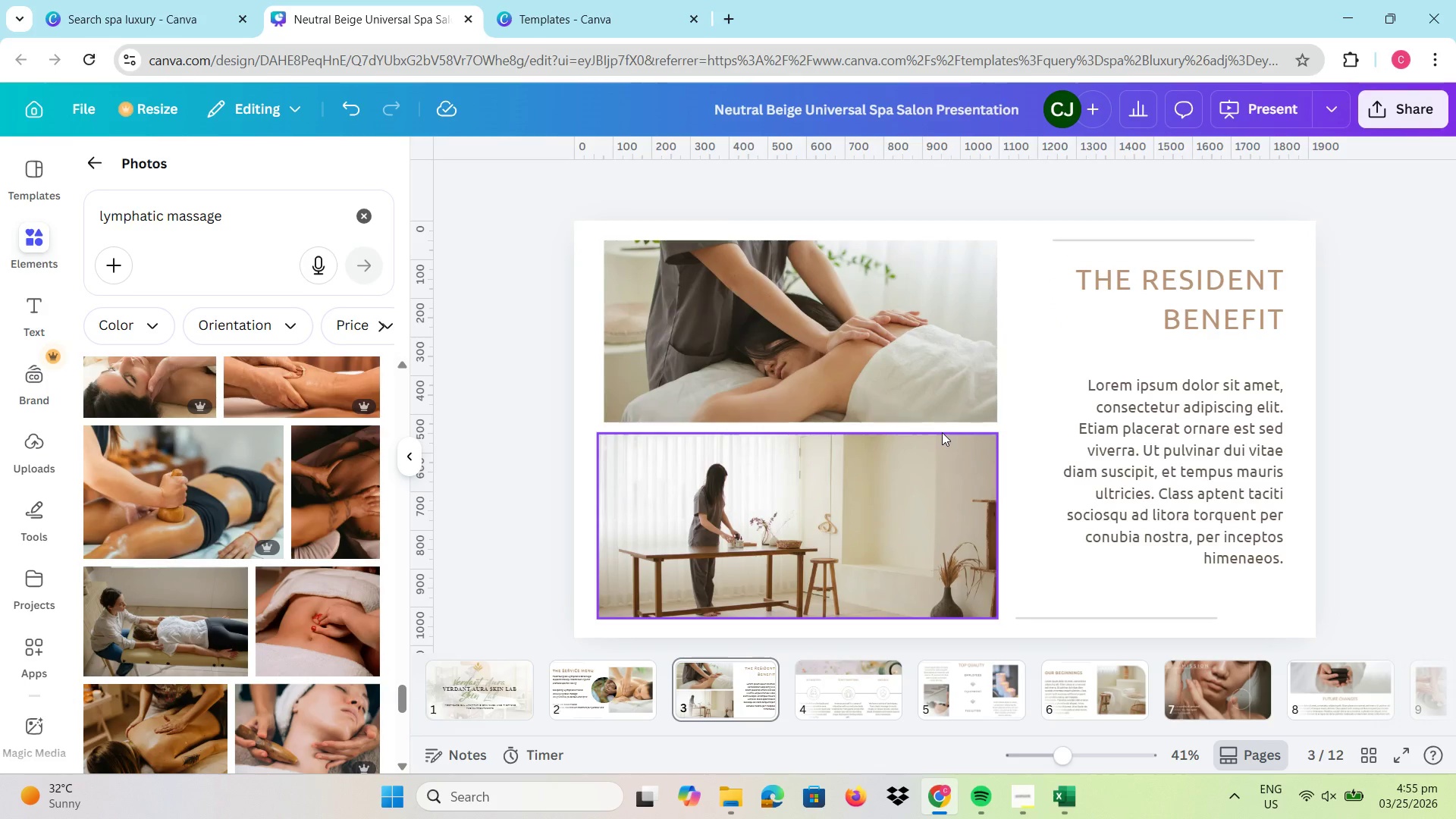 
left_click_drag(start_coordinate=[1252, 460], to_coordinate=[1256, 460])
 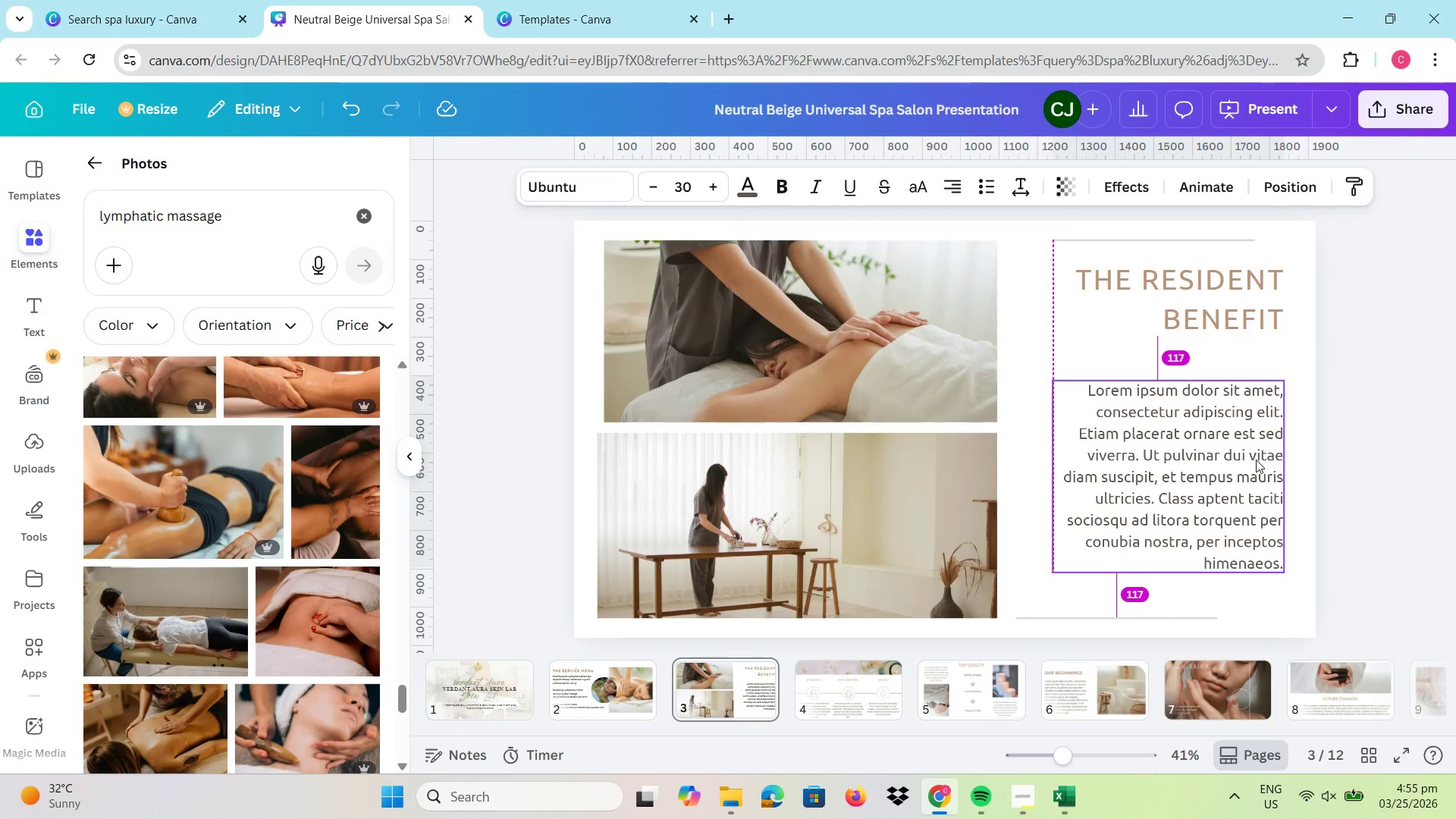 
double_click([1256, 460])
 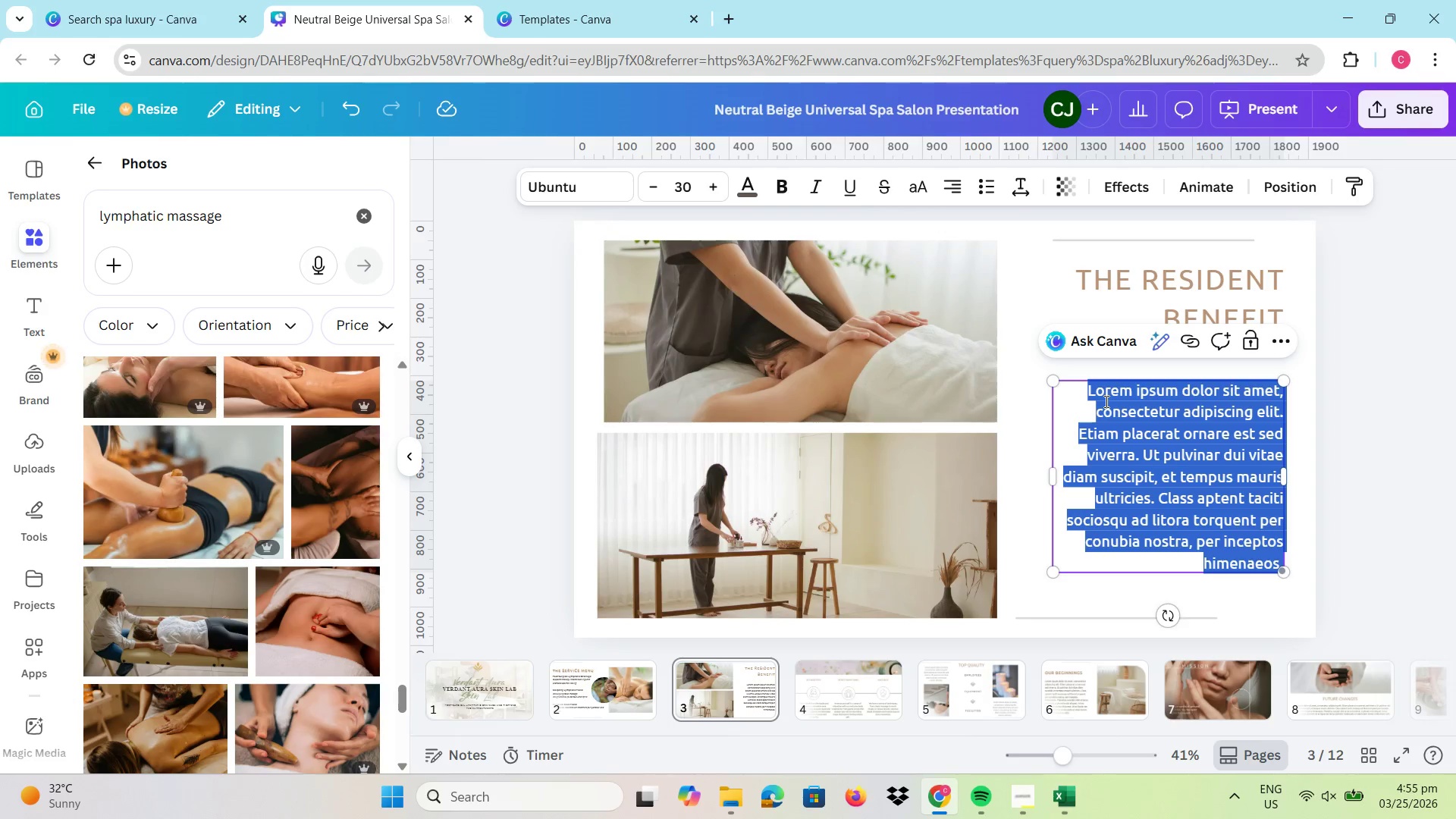 
wait(5.88)
 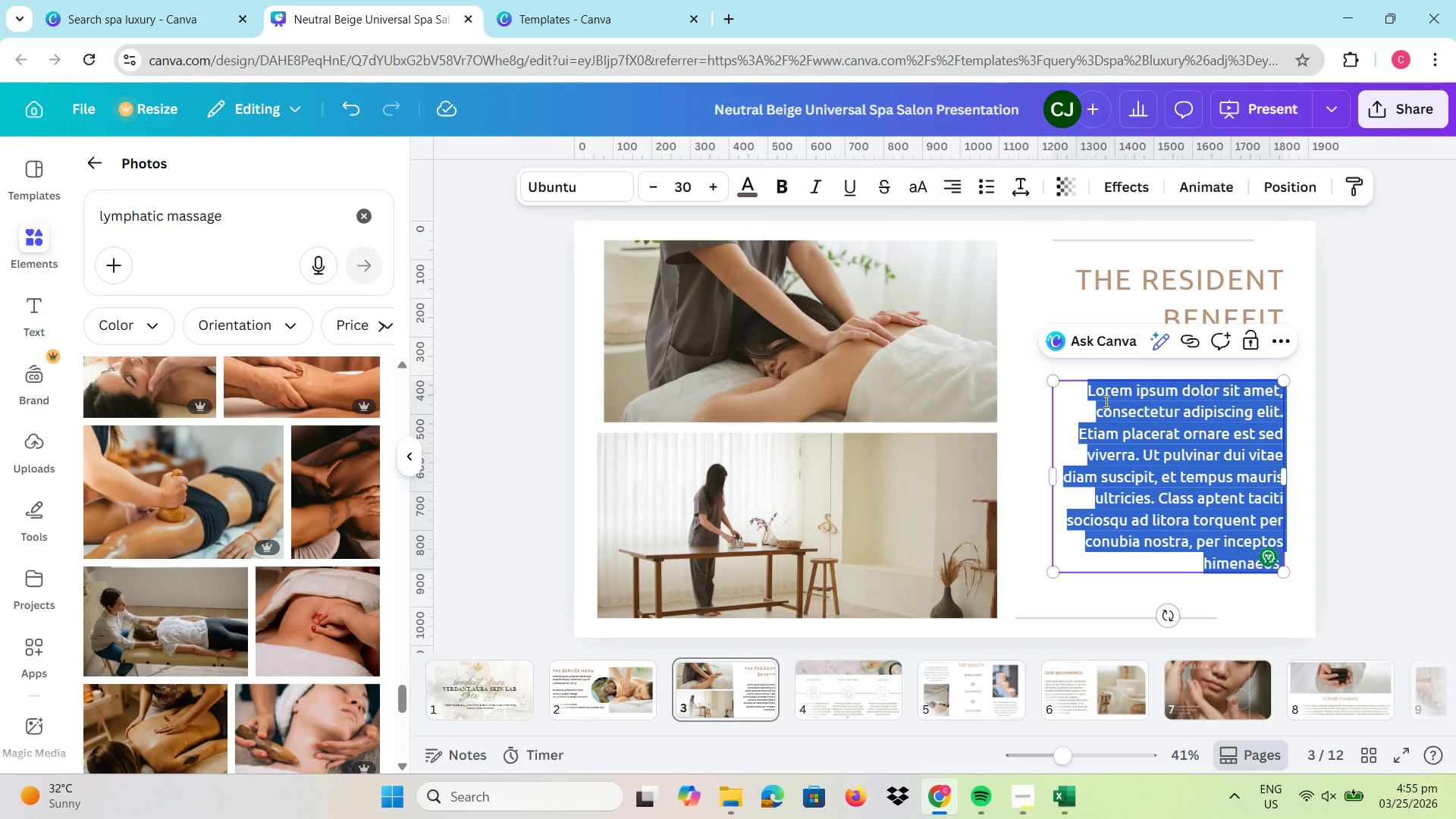 
type(A premium Wellness Amenity for y)
key(Backspace)
type(Your Residents)
 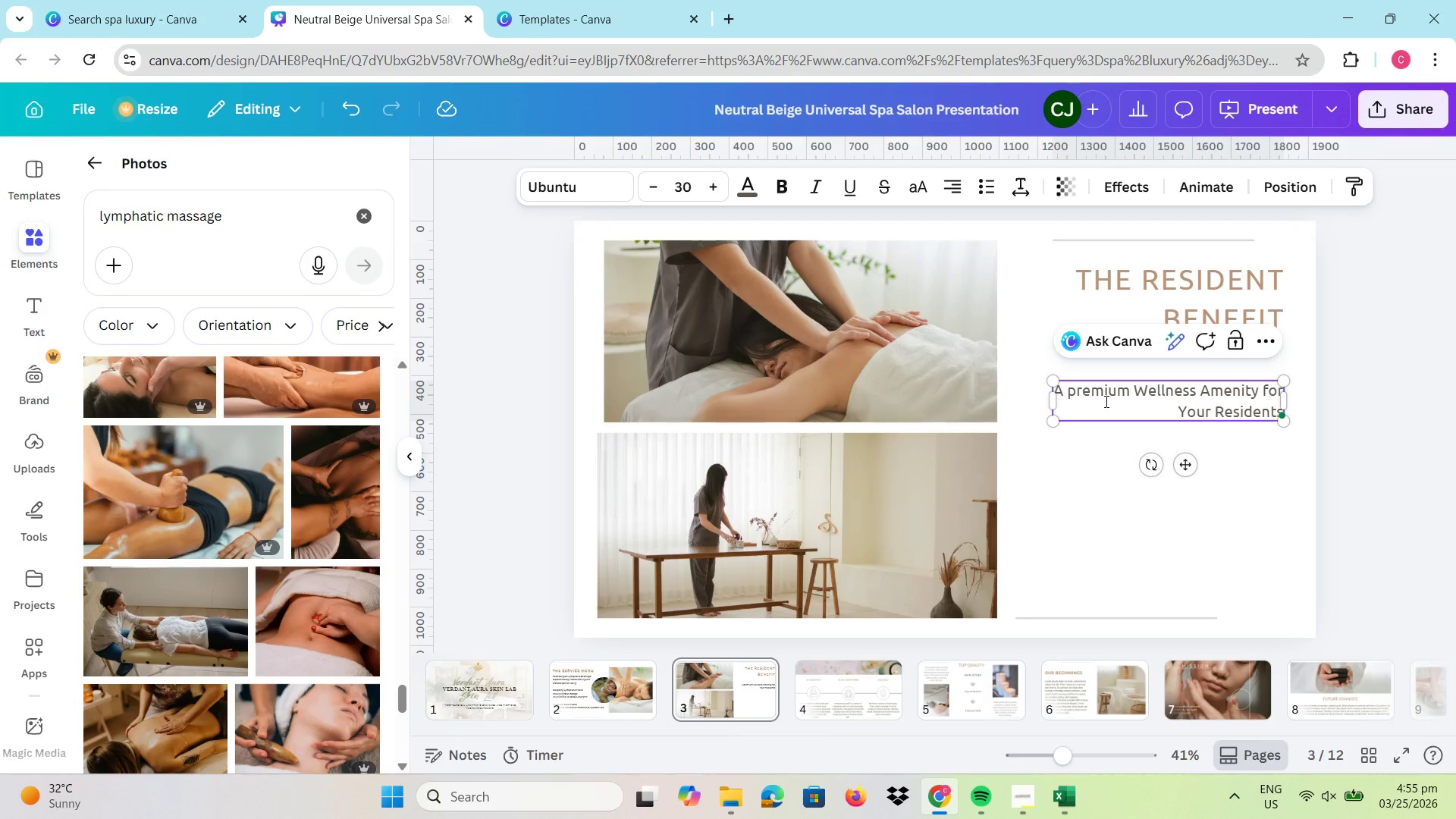 
left_click([1082, 534])
 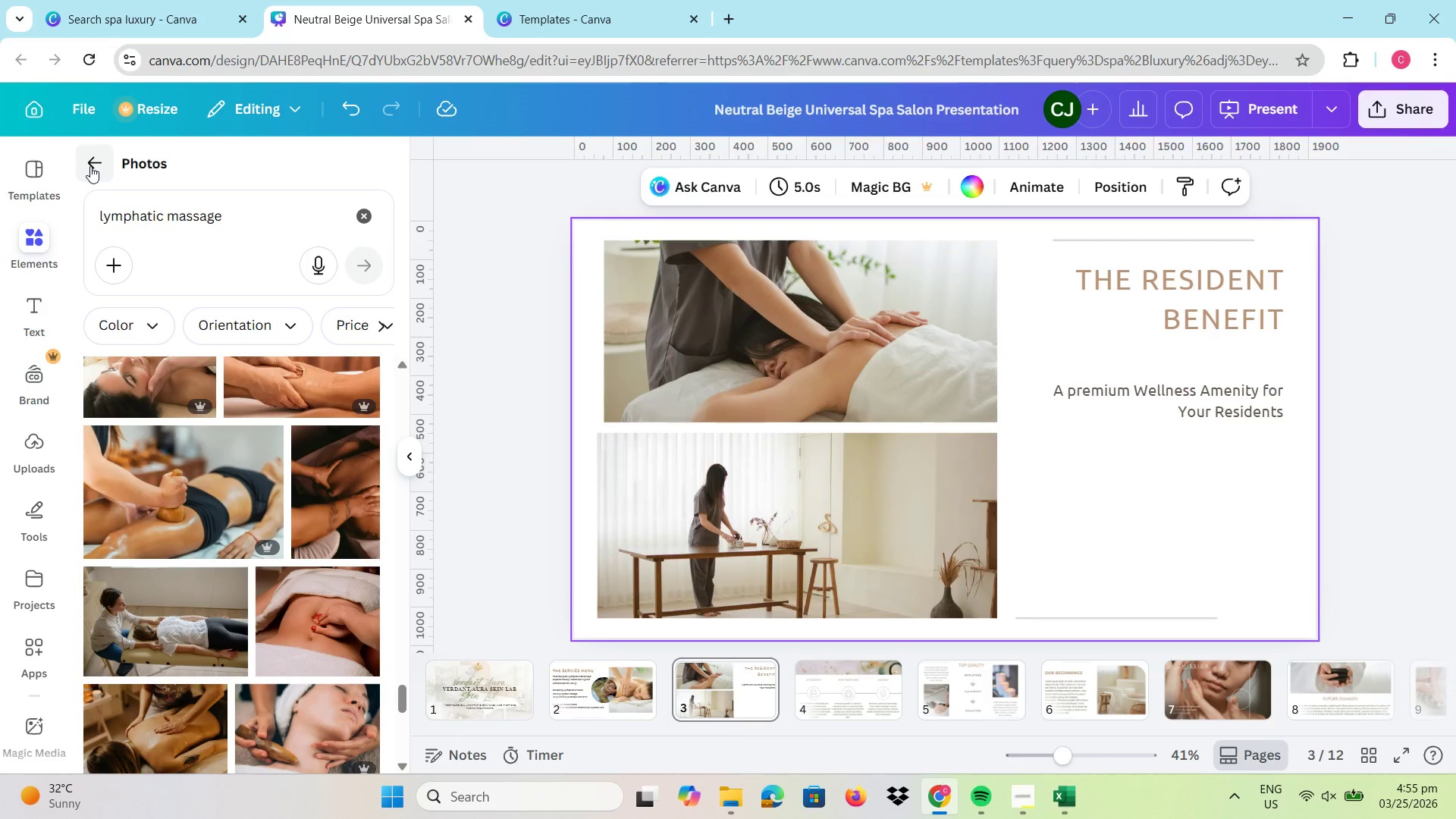 
wait(9.3)
 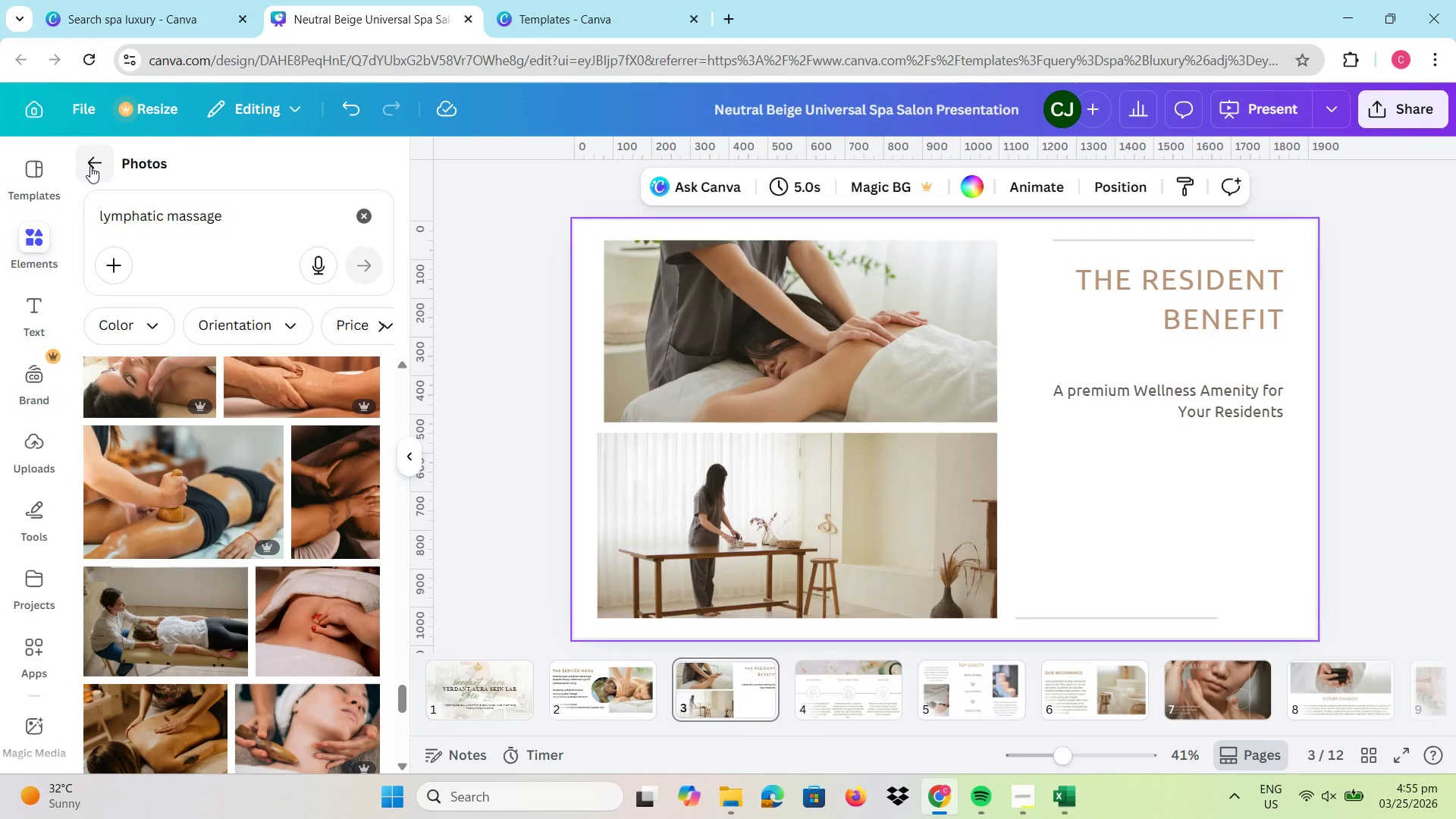 
left_click_drag(start_coordinate=[243, 212], to_coordinate=[66, 210])
 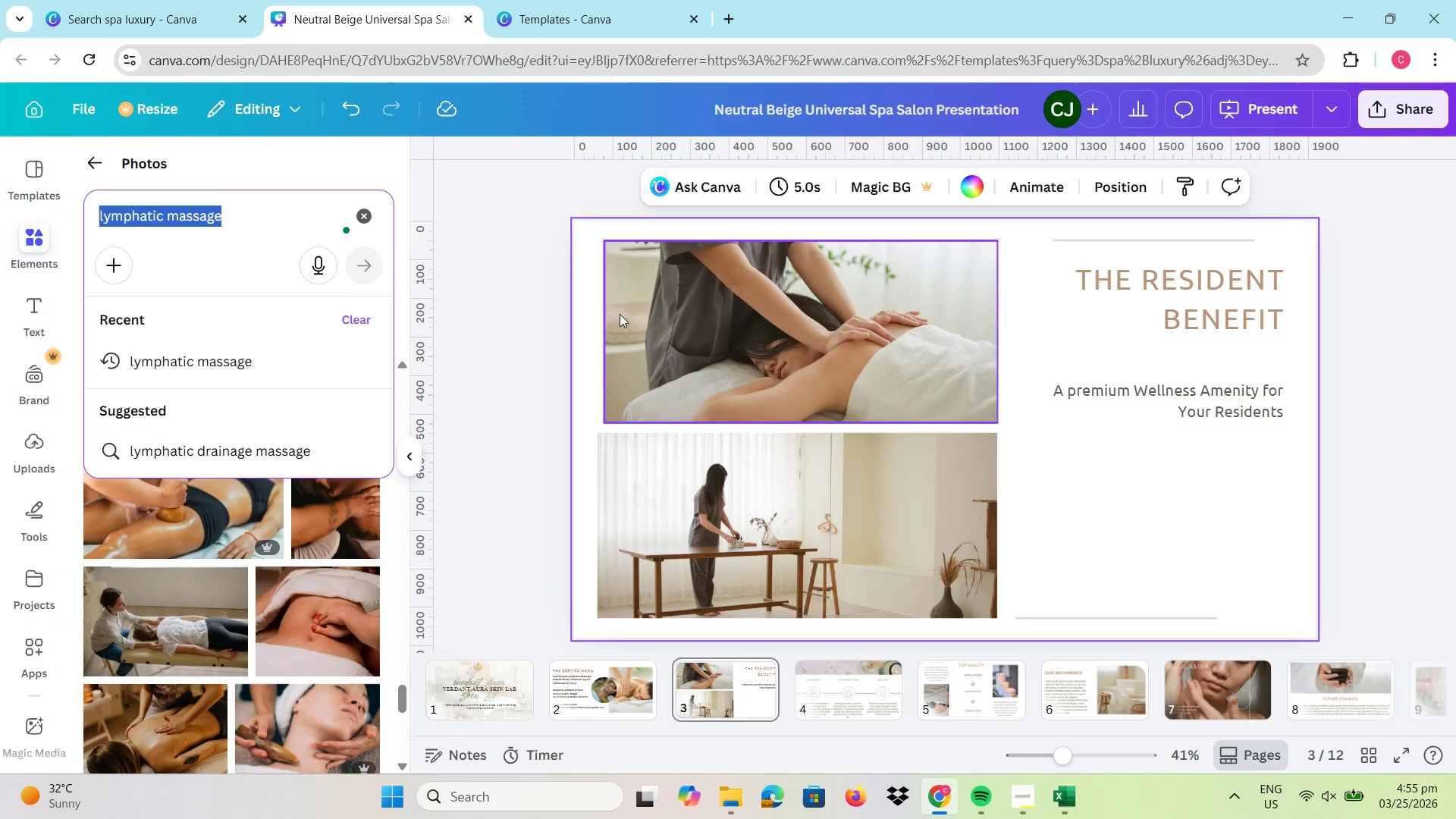 
type(spa ea)
key(Backspace)
key(Backspace)
type(asthetics)
 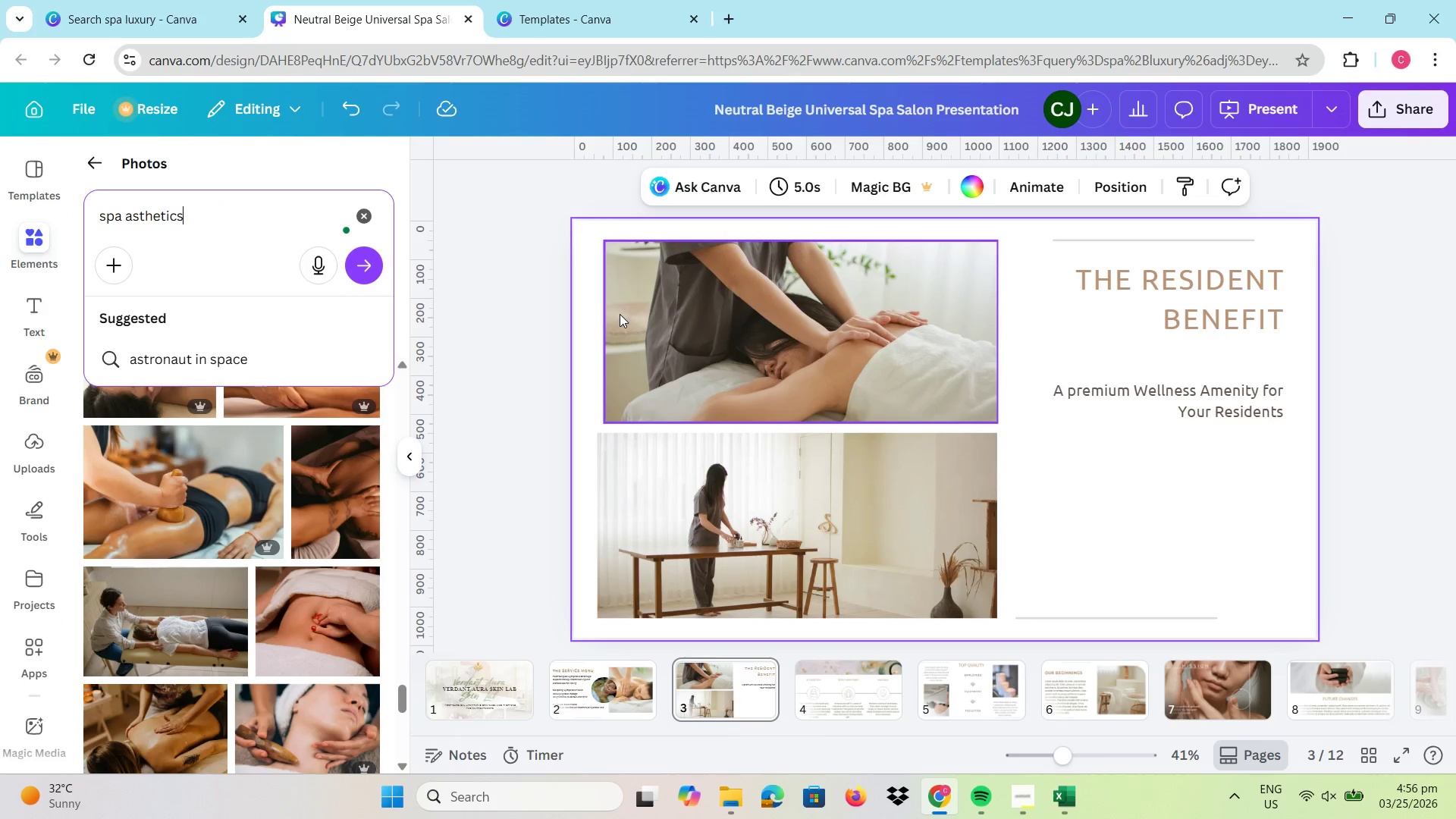 
key(Enter)
 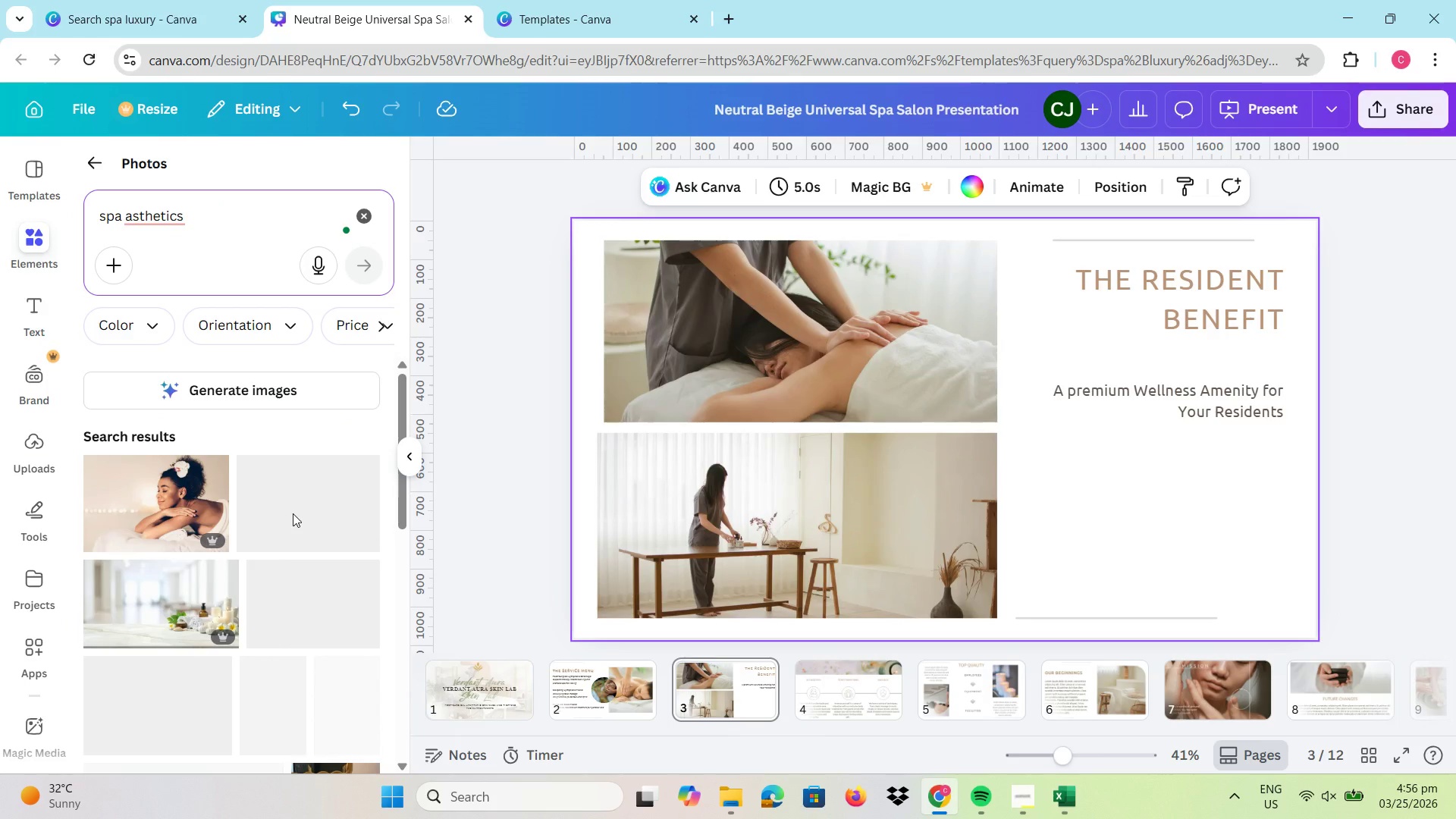 
scroll: coordinate [297, 536], scroll_direction: down, amount: 3.0
 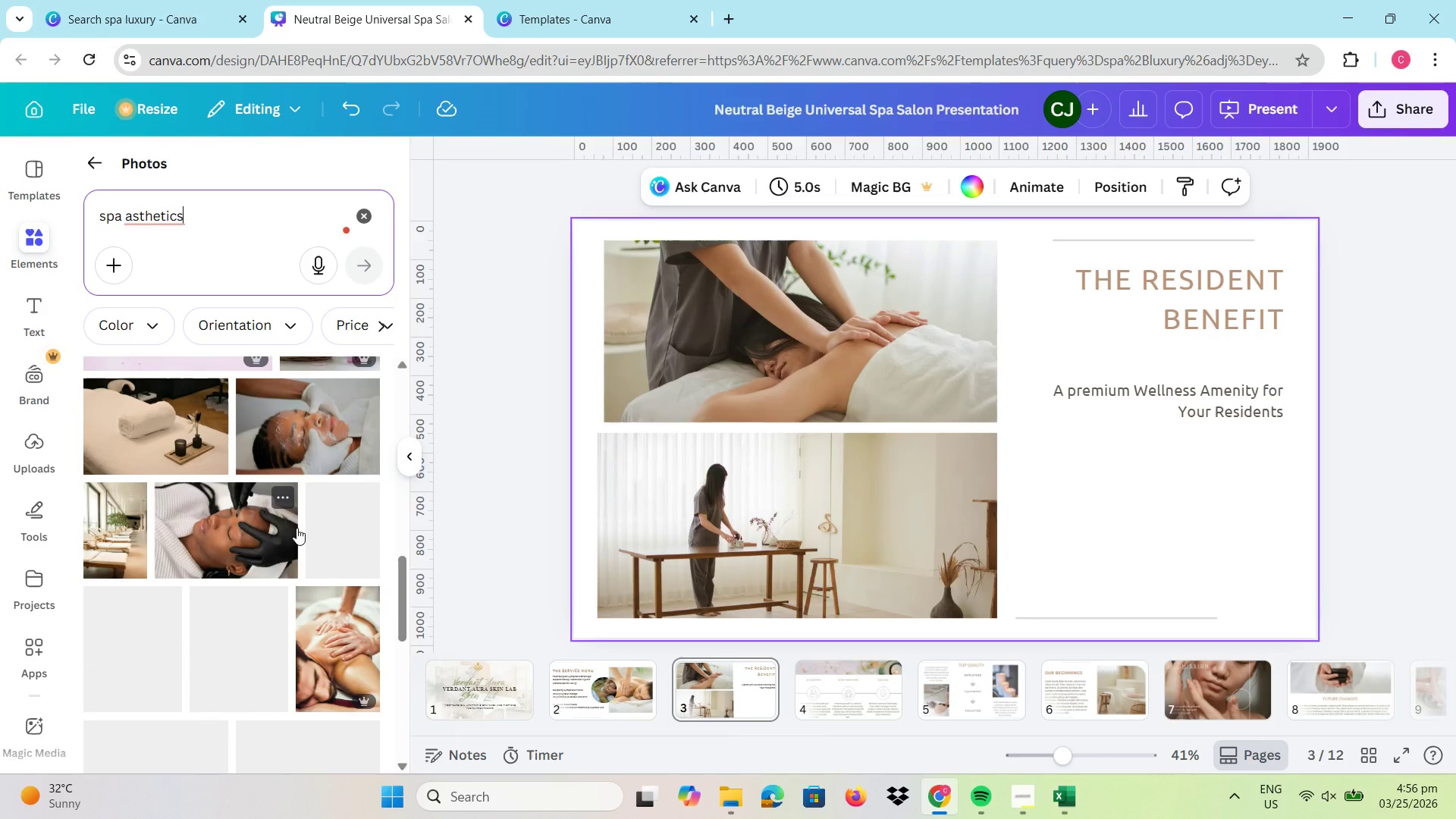 
left_click_drag(start_coordinate=[120, 516], to_coordinate=[256, 453])
 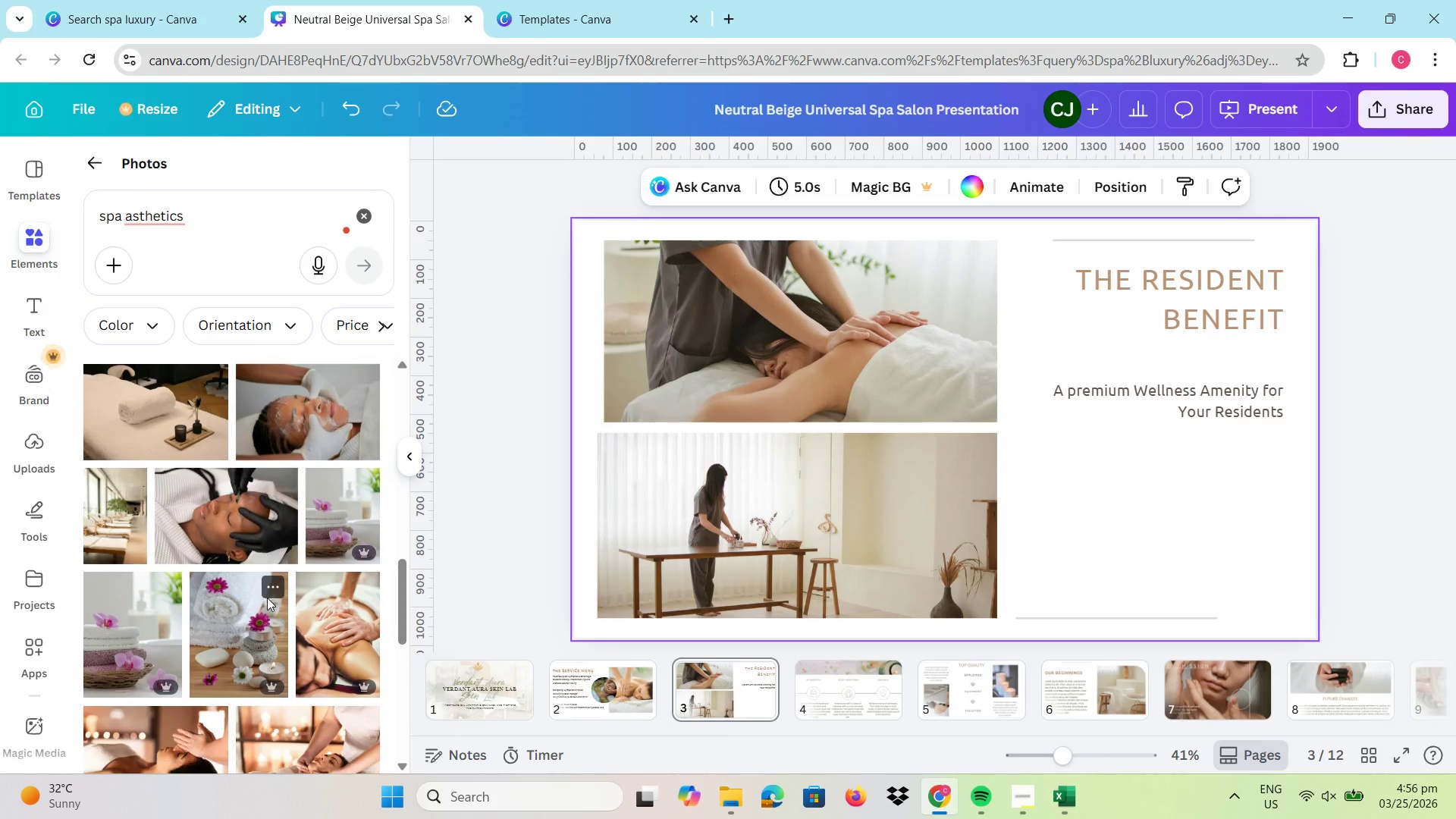 
scroll: coordinate [275, 575], scroll_direction: down, amount: 16.0
 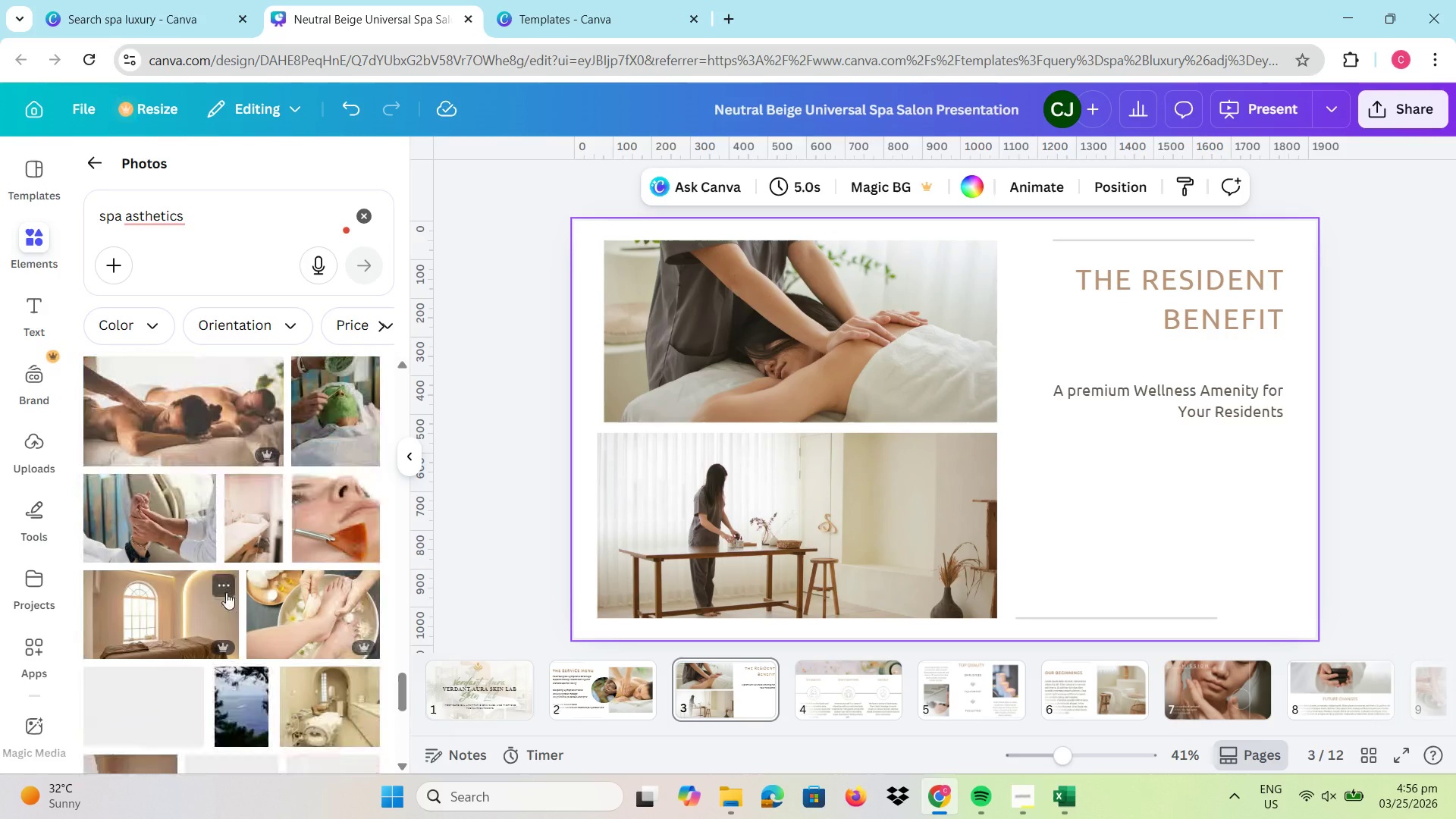 
scroll: coordinate [314, 593], scroll_direction: down, amount: 8.0
 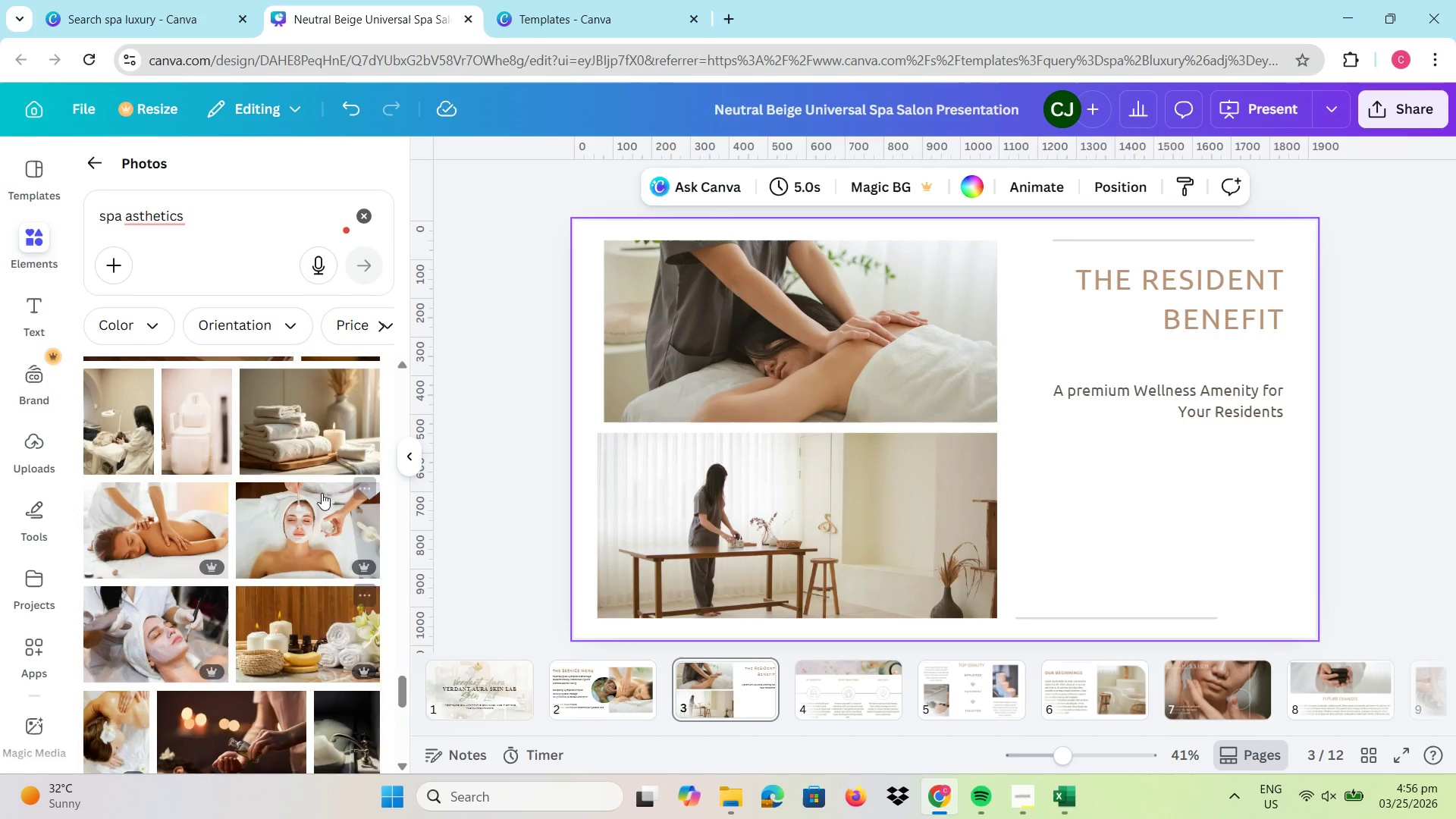 
left_click_drag(start_coordinate=[309, 638], to_coordinate=[740, 350])
 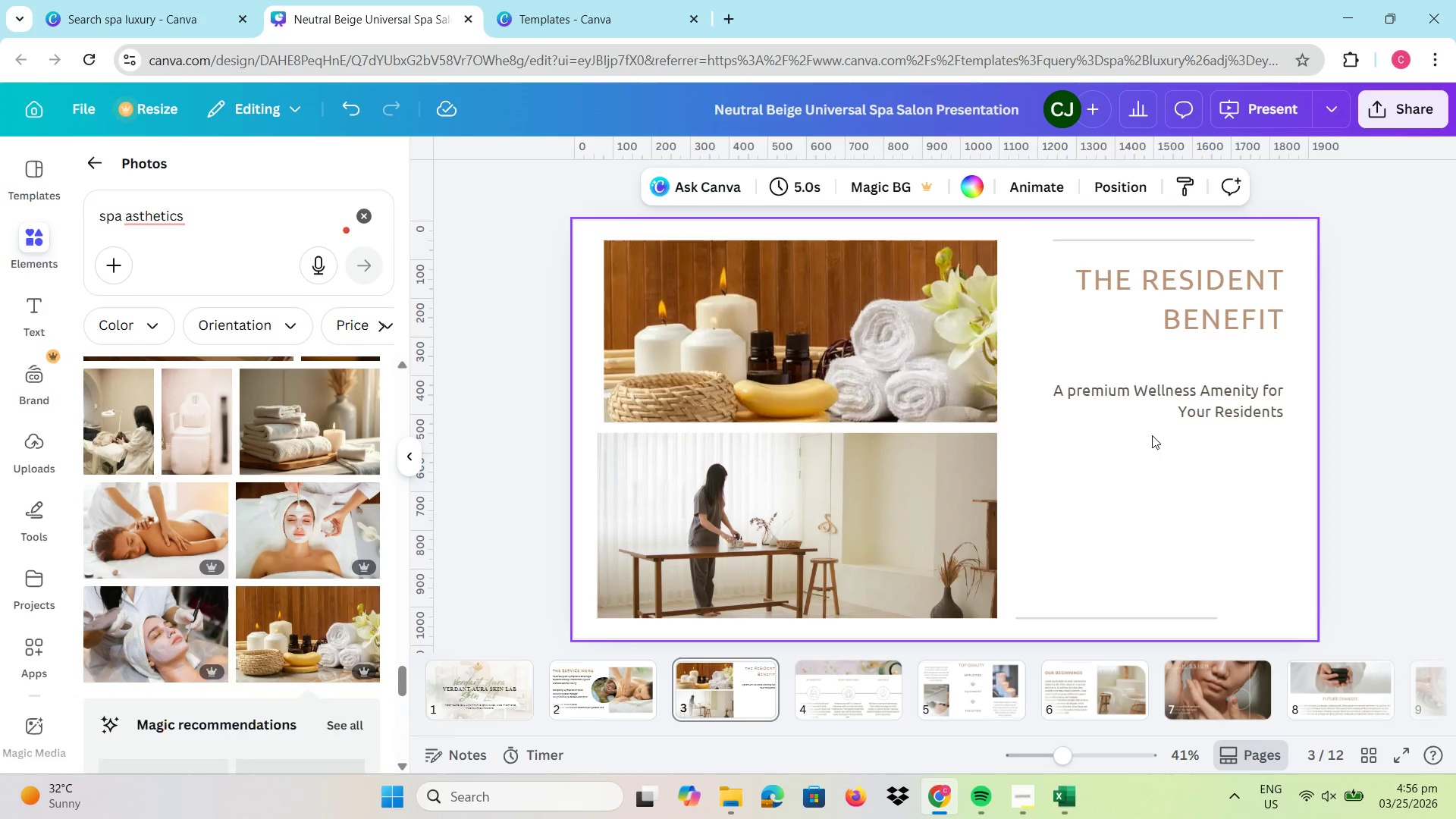 
left_click([1122, 457])
 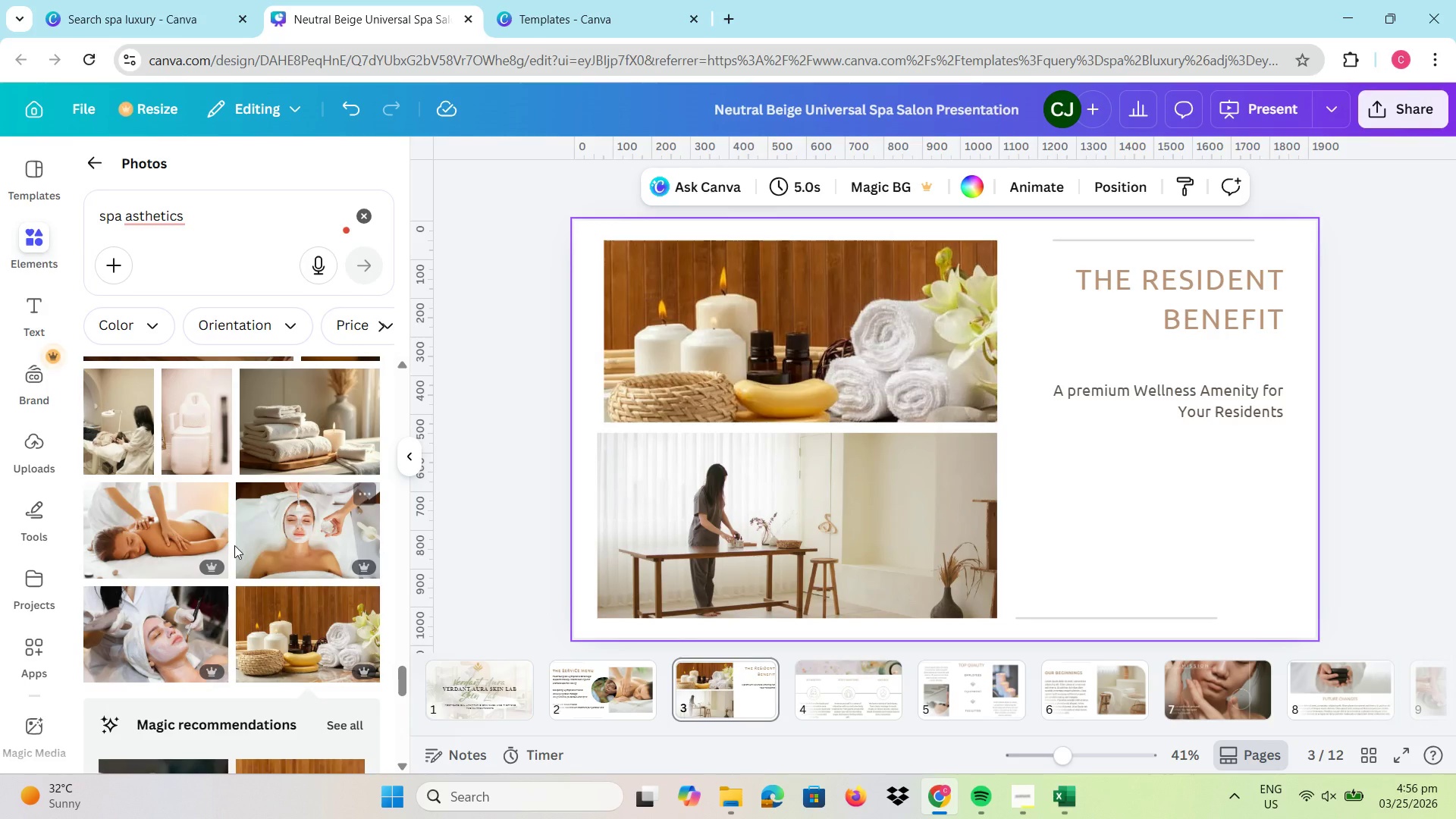 
scroll: coordinate [216, 485], scroll_direction: down, amount: 17.0
 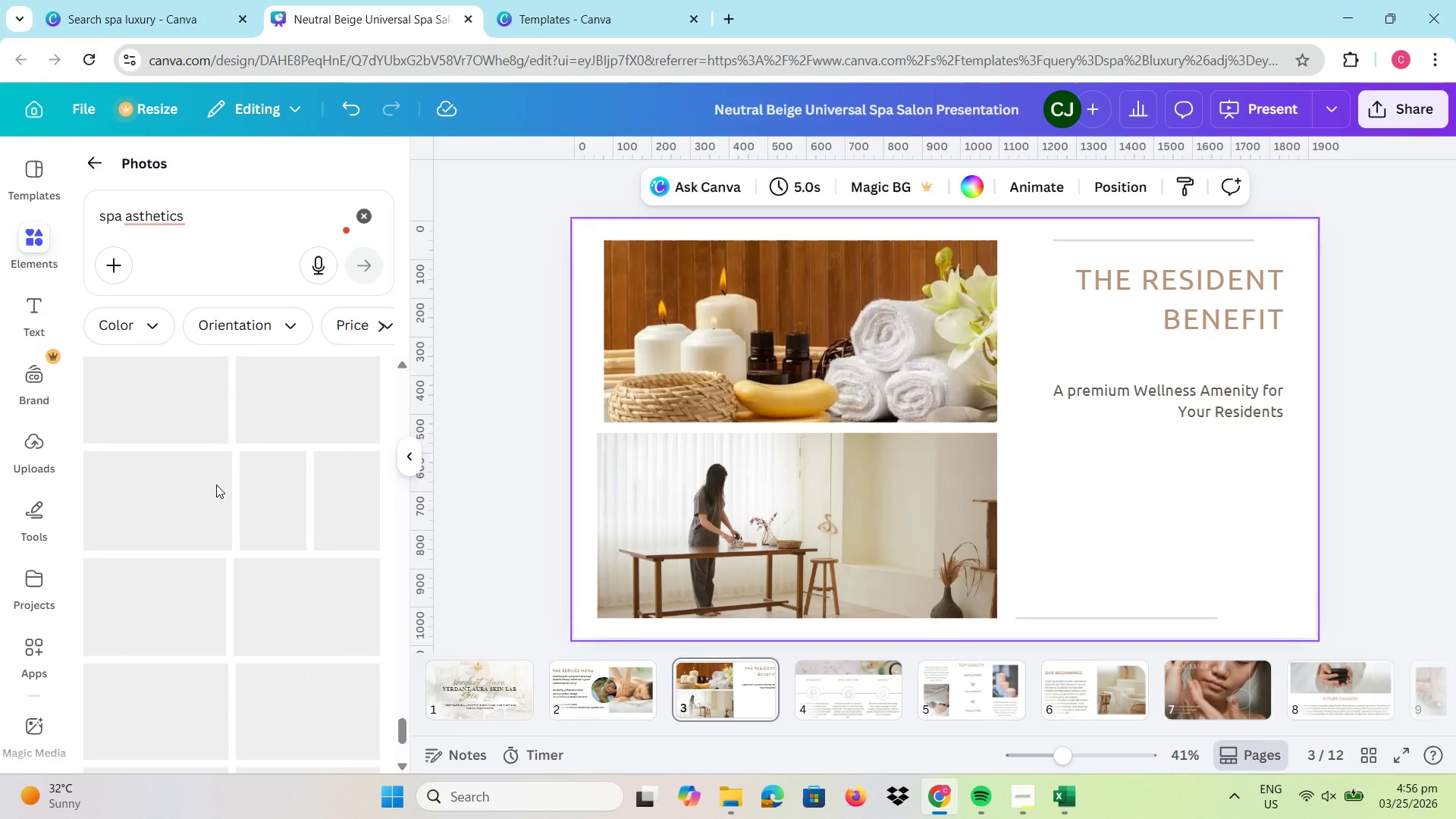 
scroll: coordinate [216, 485], scroll_direction: up, amount: 2.0
 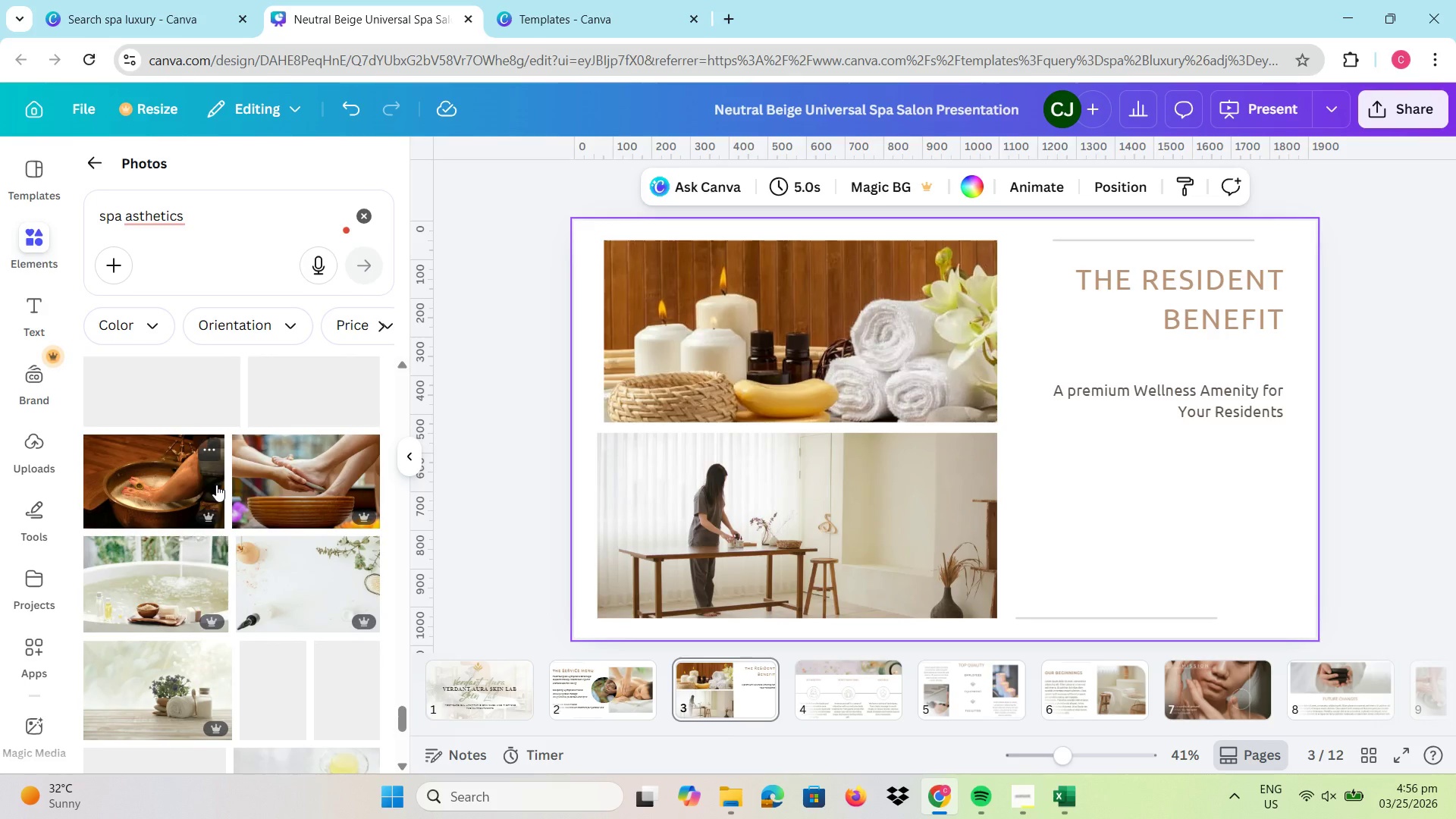 
scroll: coordinate [240, 507], scroll_direction: down, amount: 17.0
 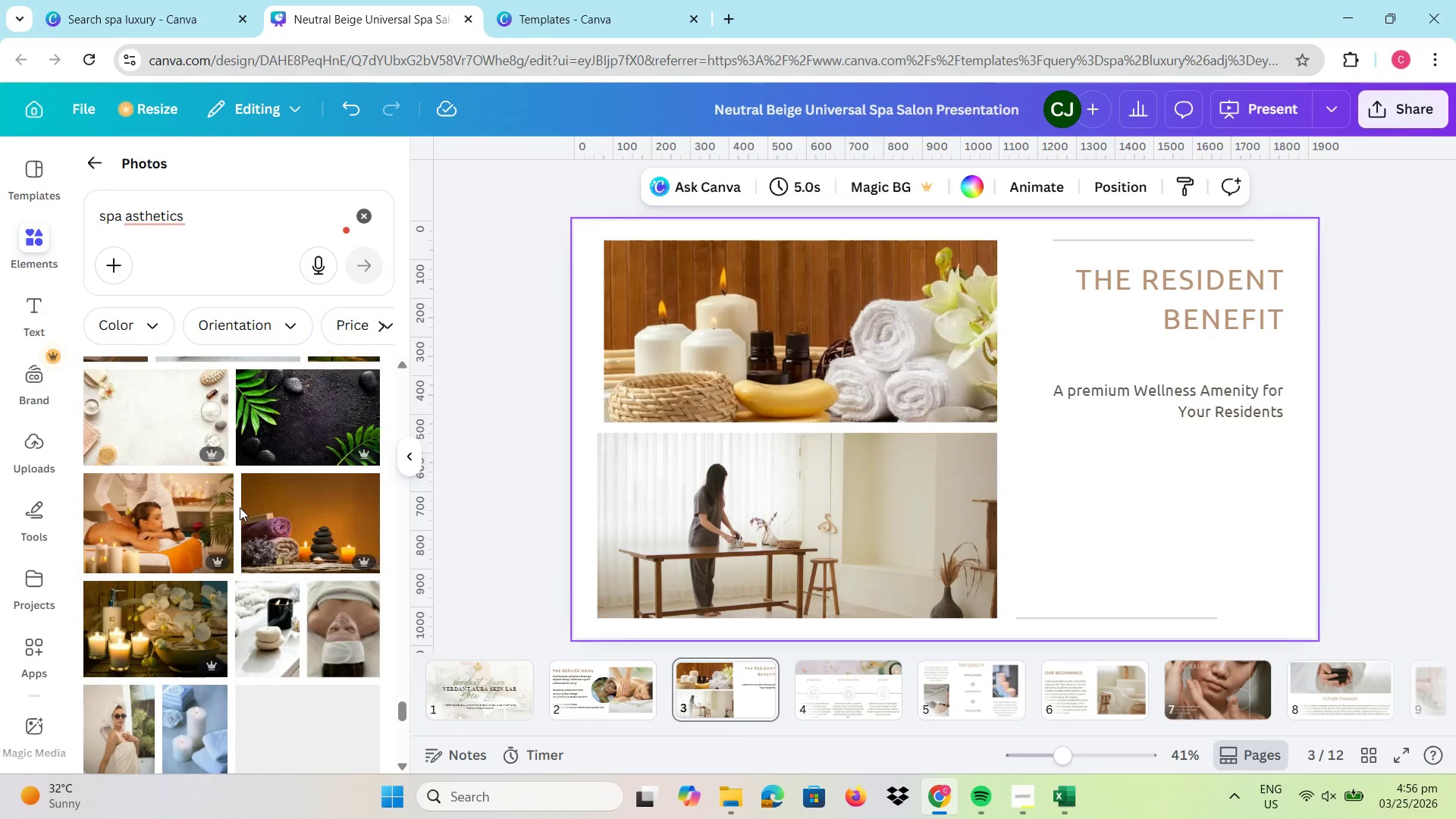 
scroll: coordinate [240, 507], scroll_direction: down, amount: 4.0
 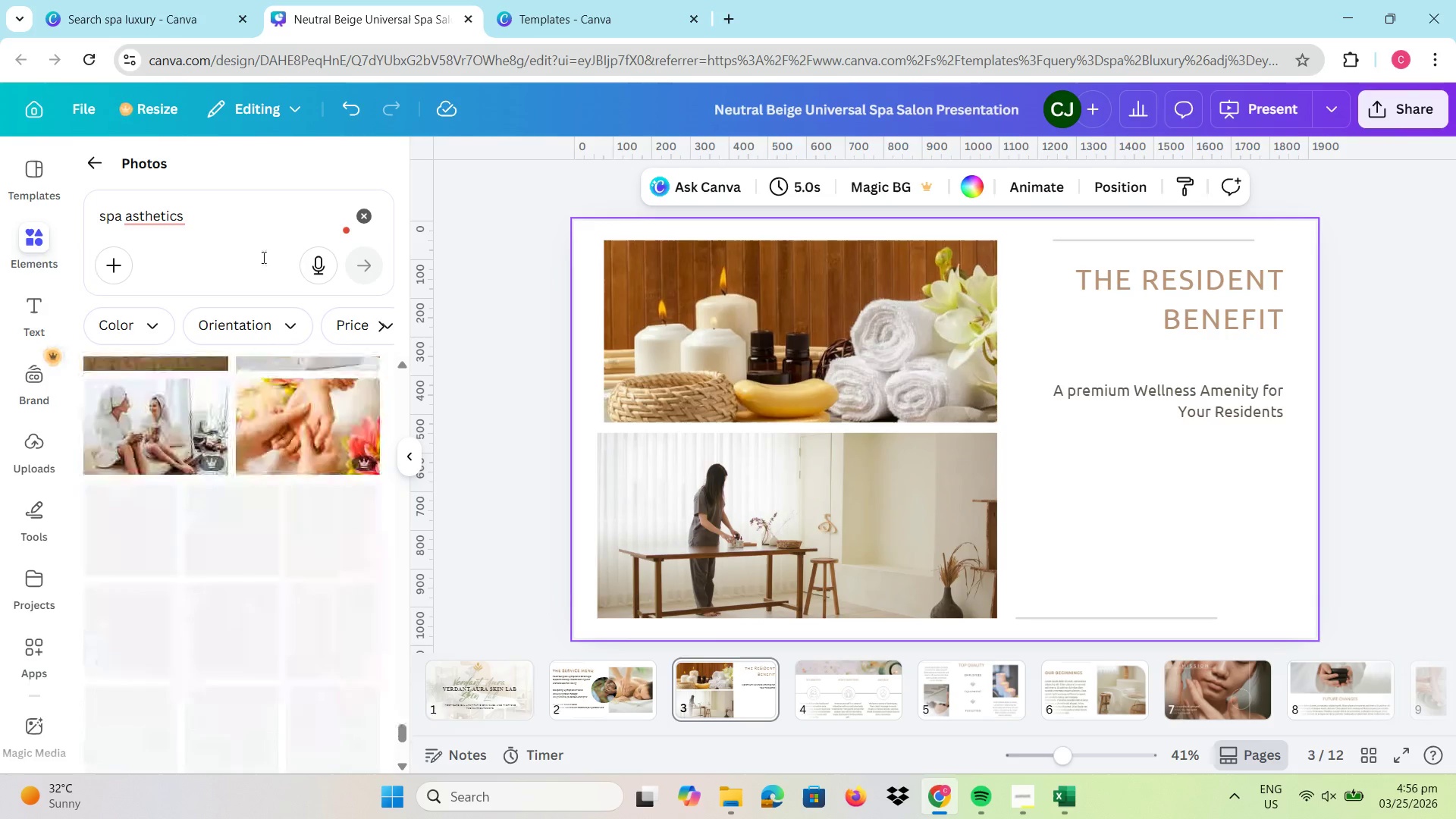 
left_click([251, 224])
 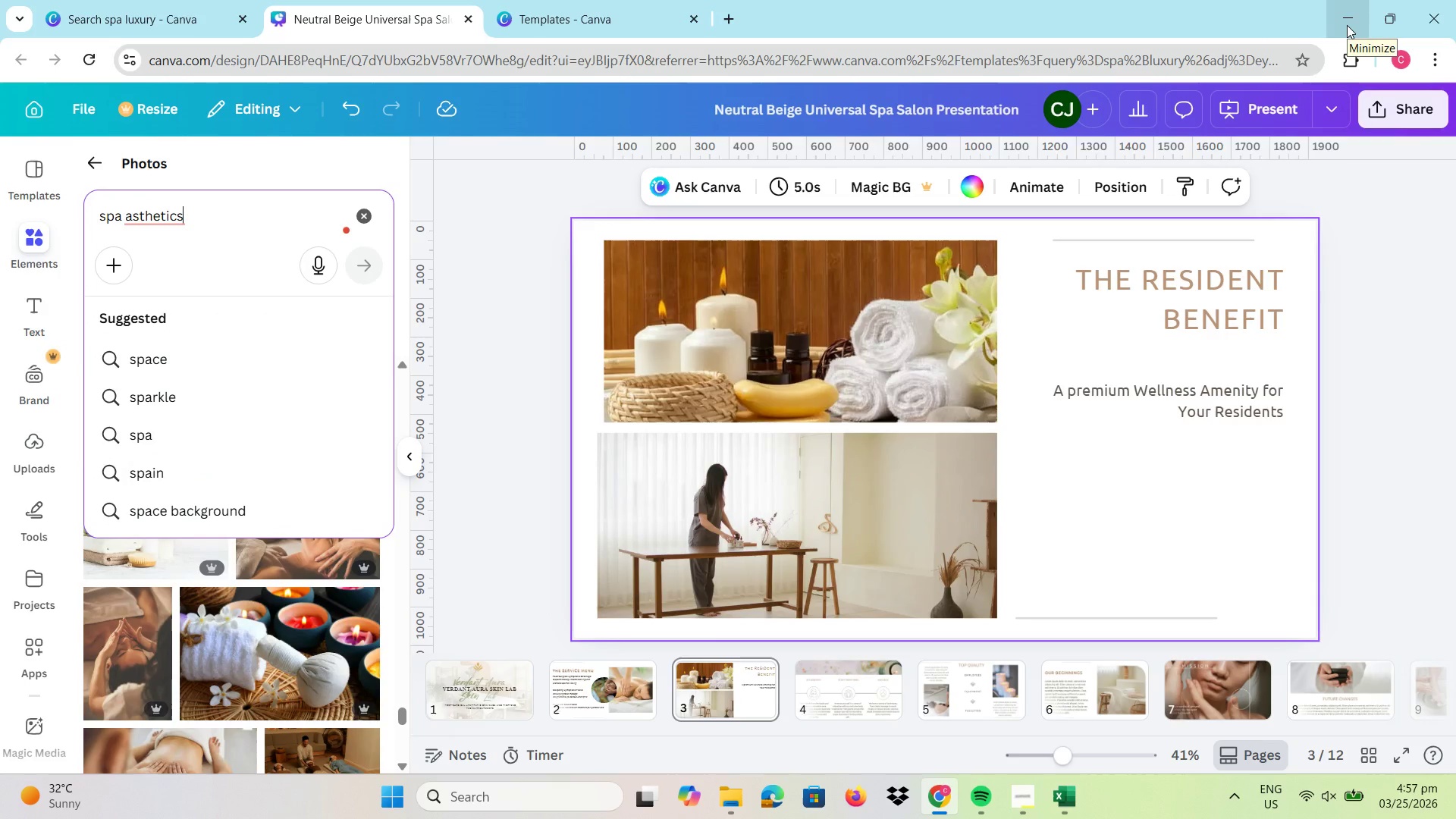 
left_click([1347, 25])